 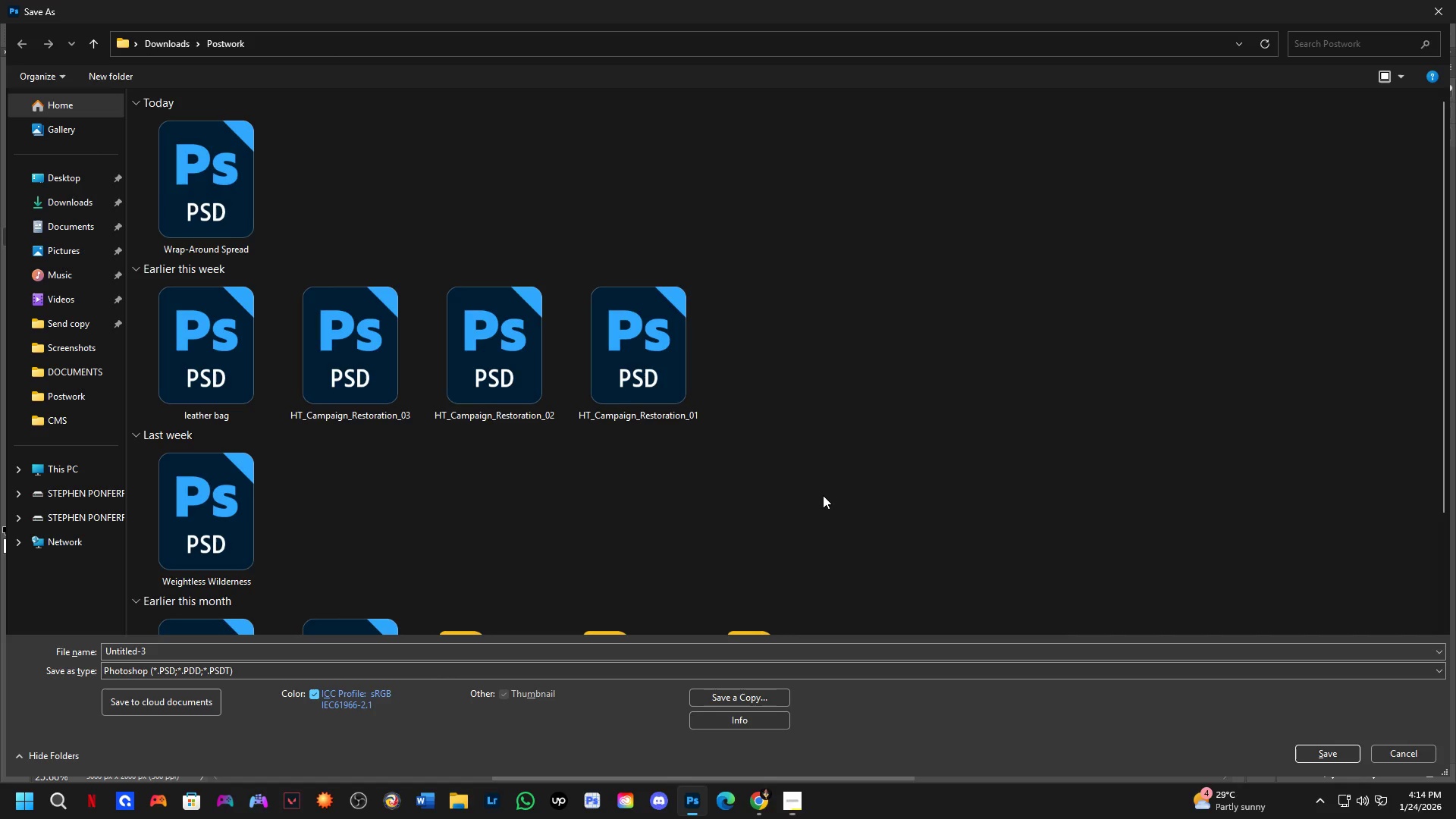 
left_click([229, 652])
 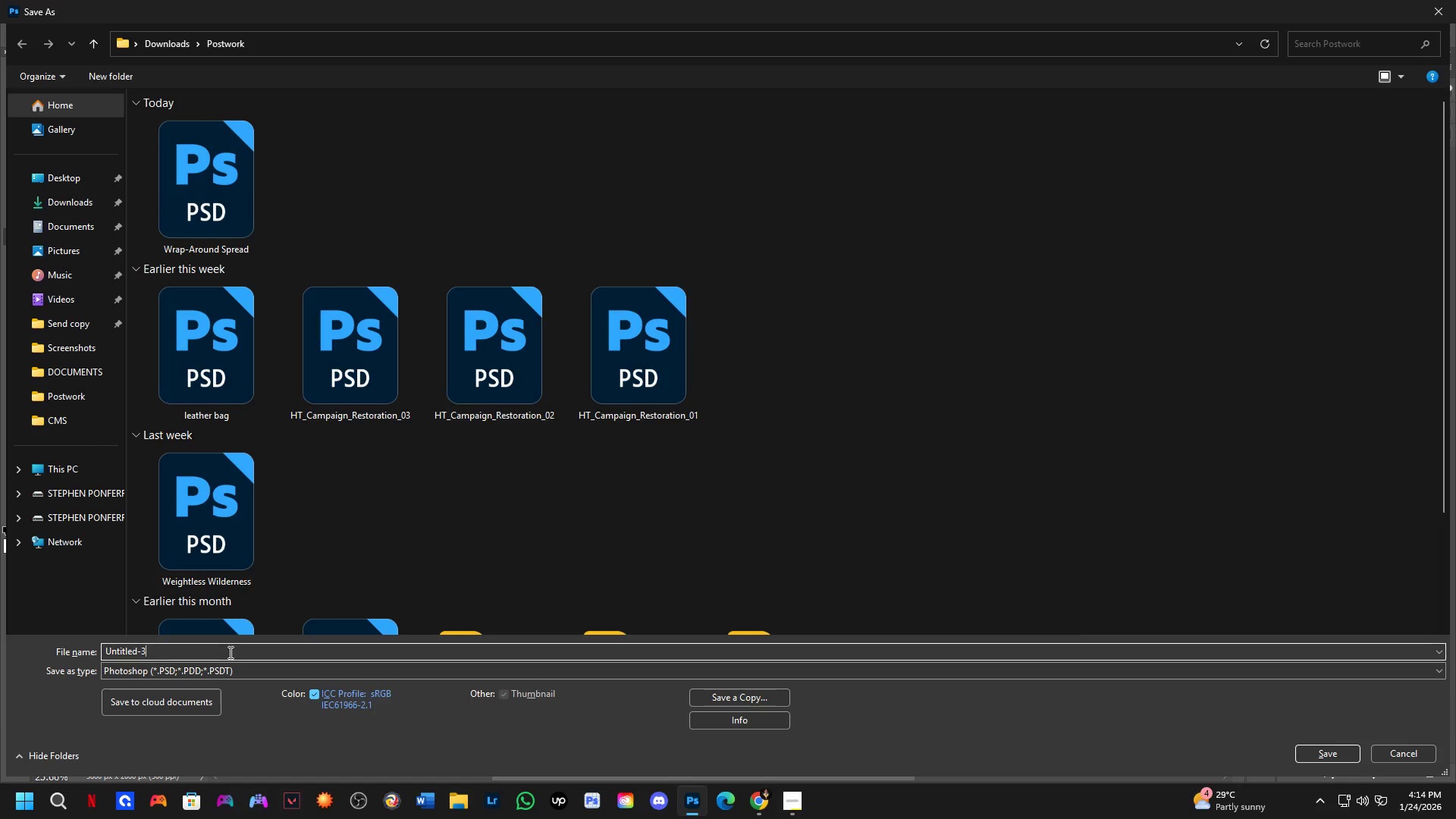 
key(Control+A)
 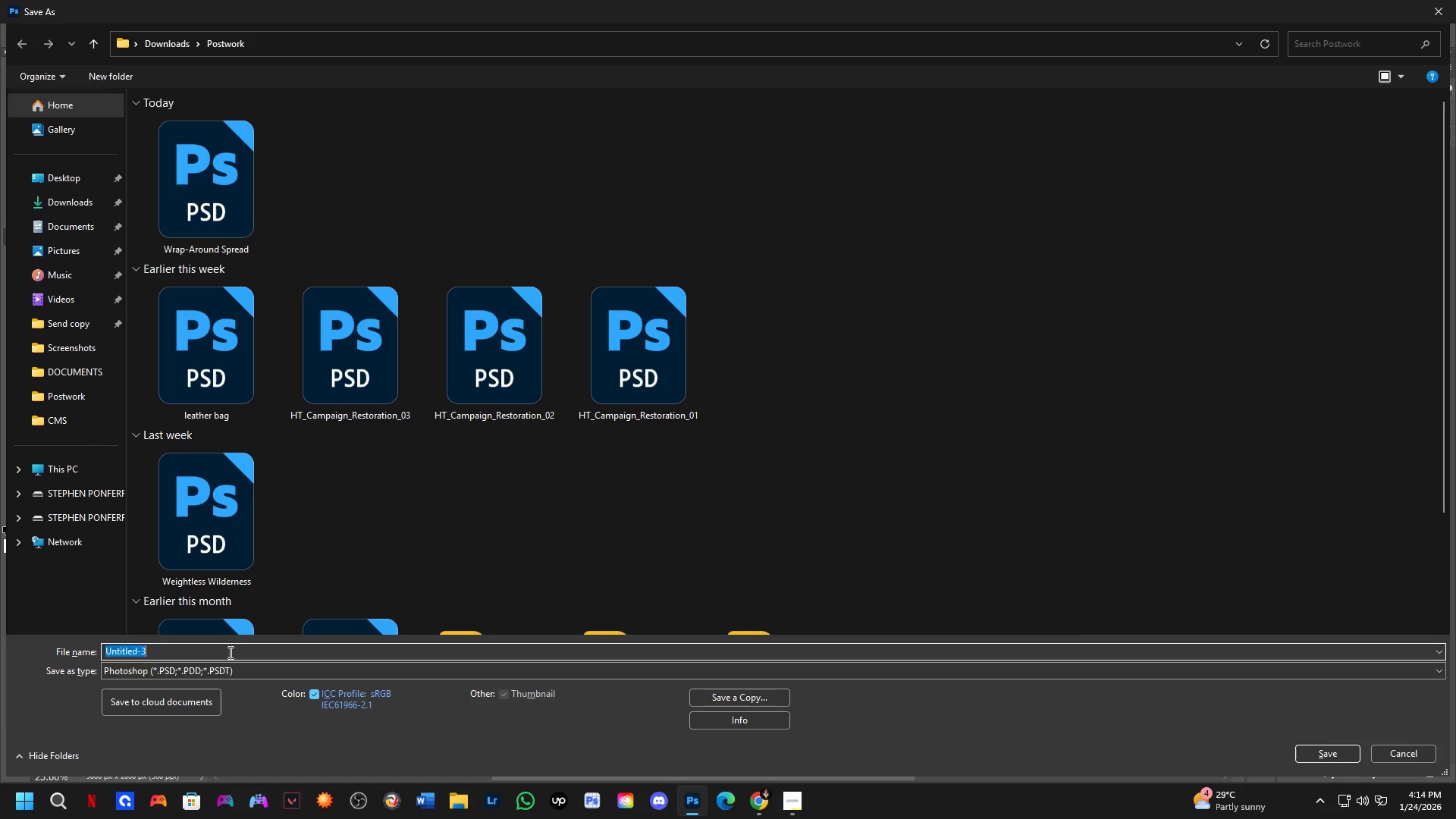 
key(Control+V)
 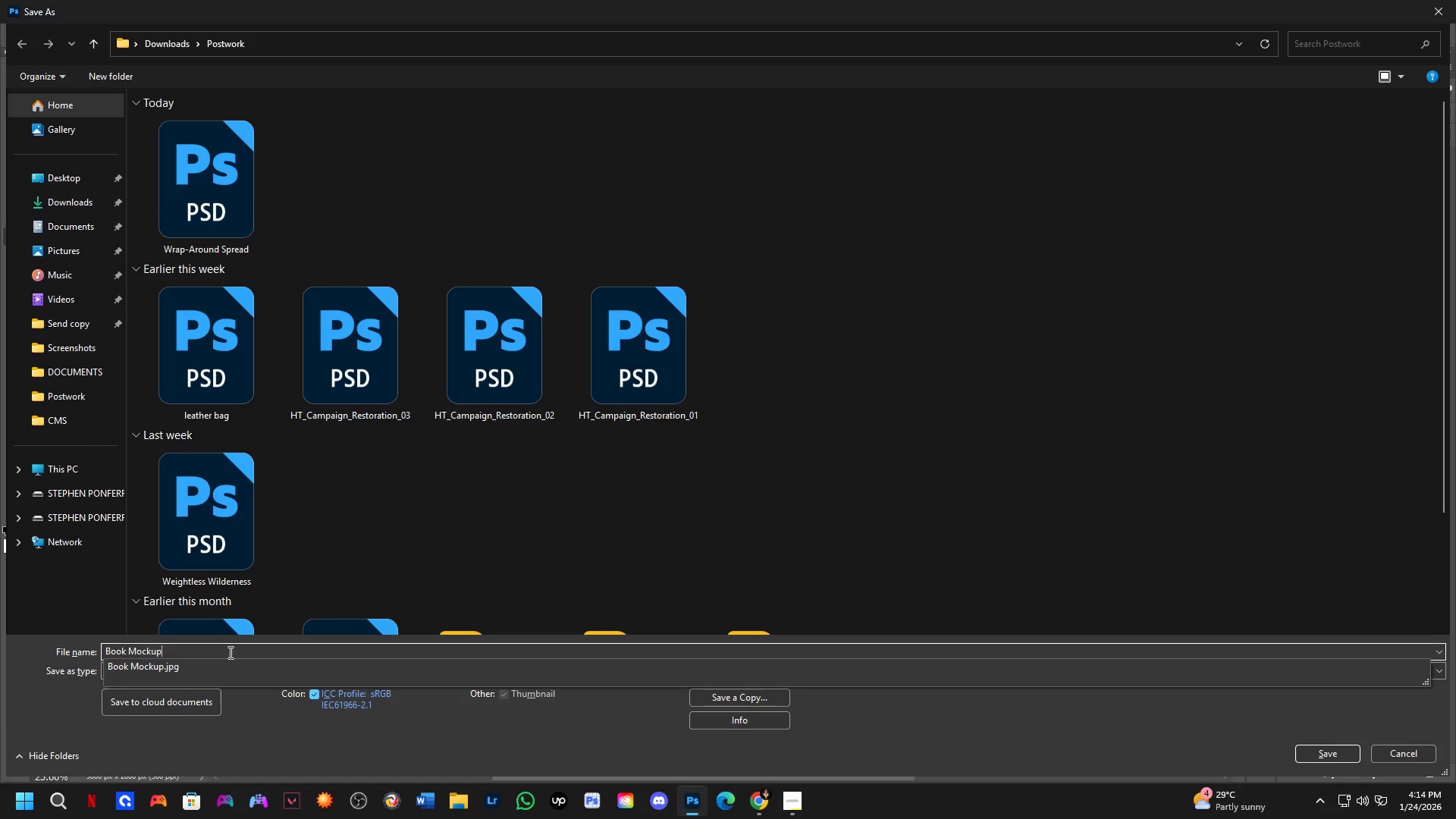 
key(NumpadEnter)
 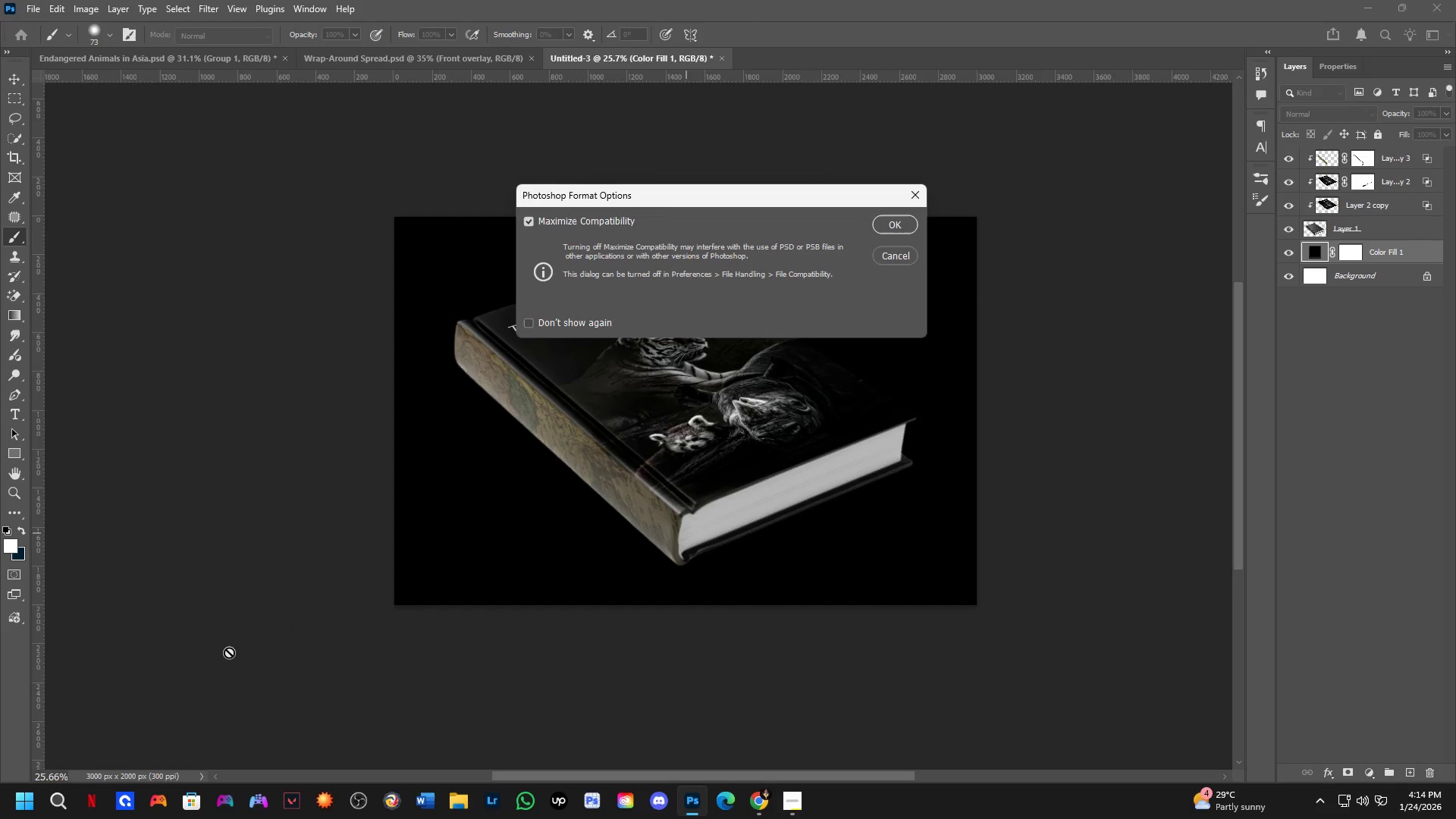 
key(NumpadEnter)
 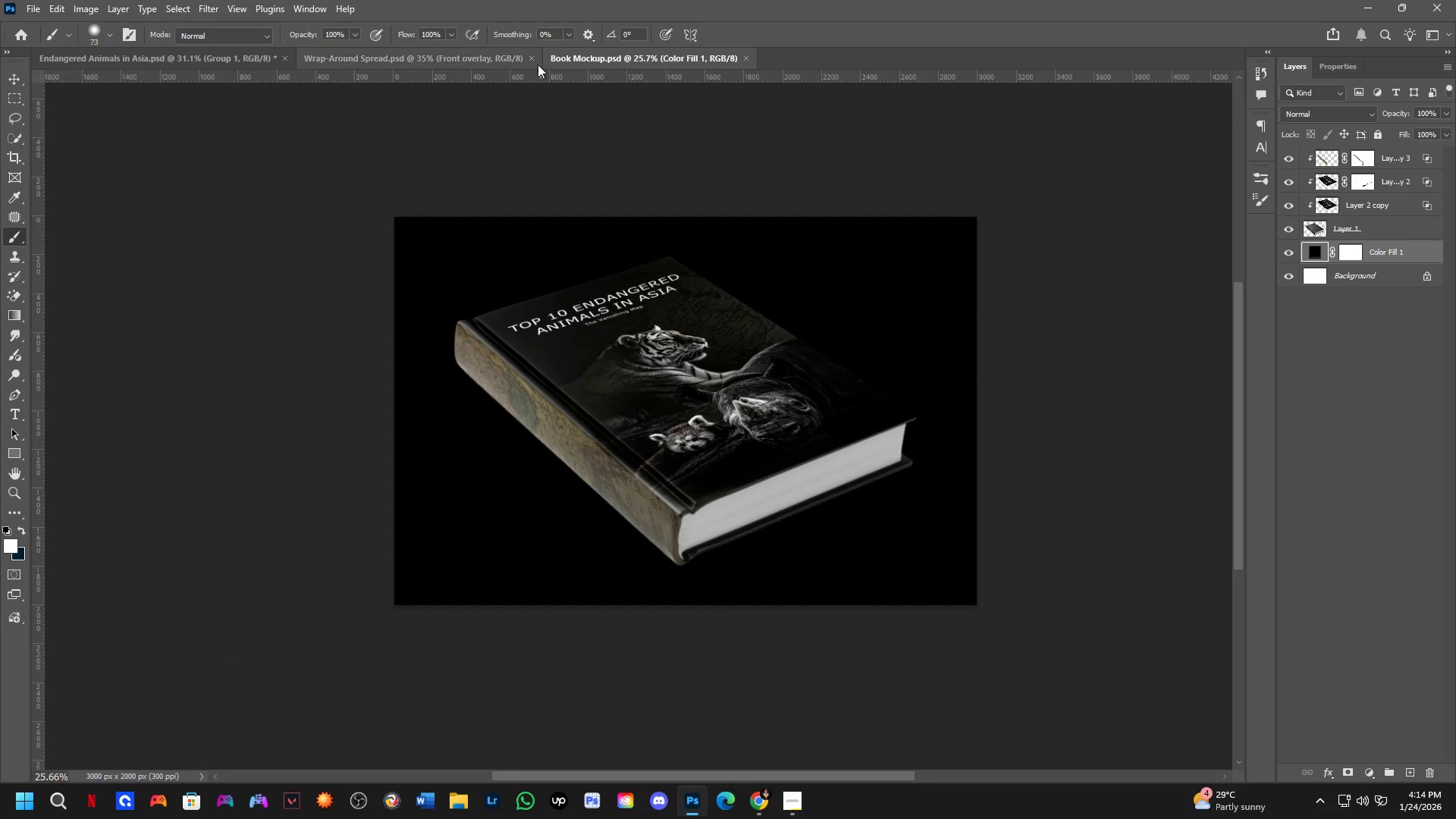 
left_click([533, 58])
 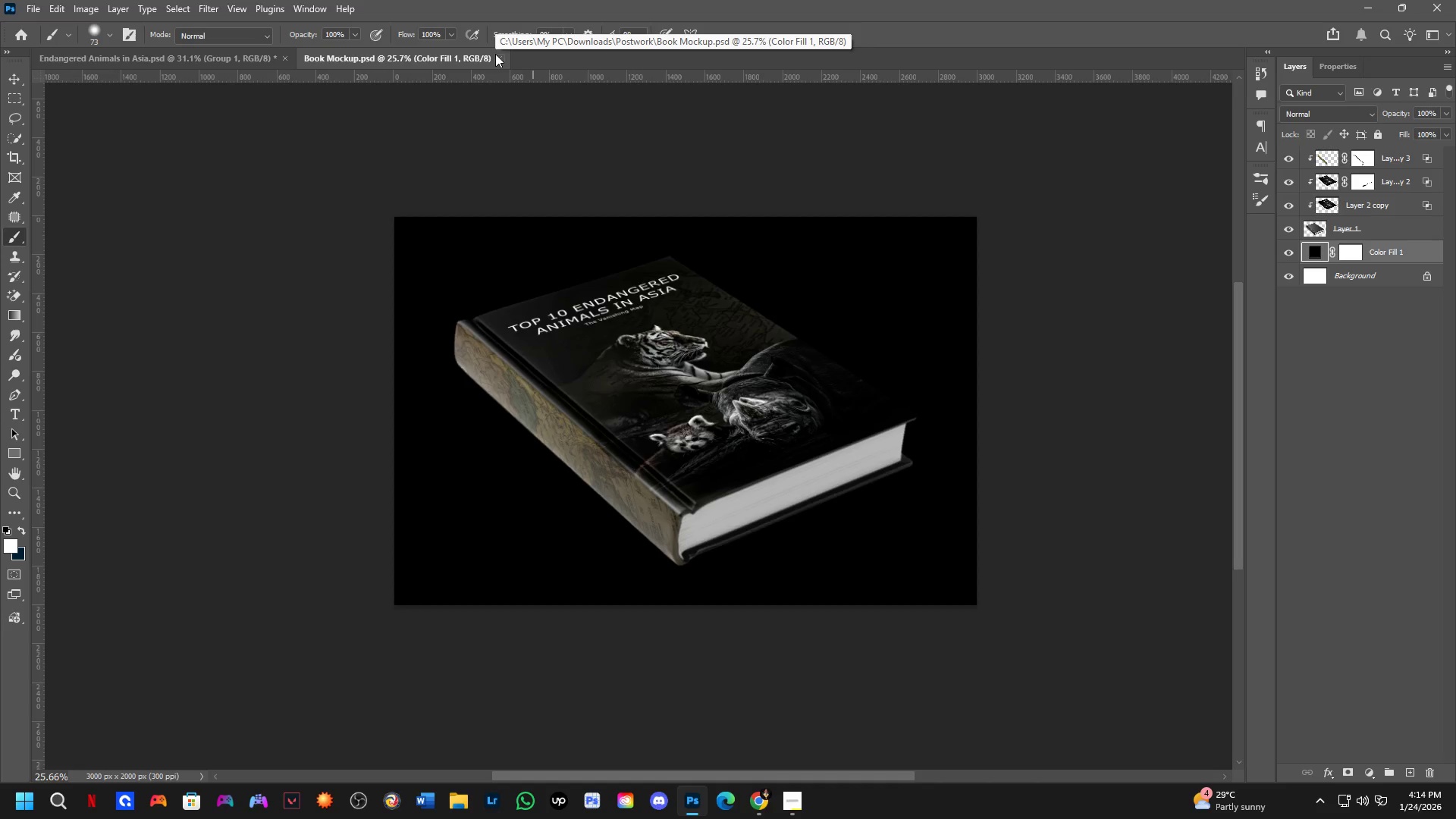 
left_click([497, 59])
 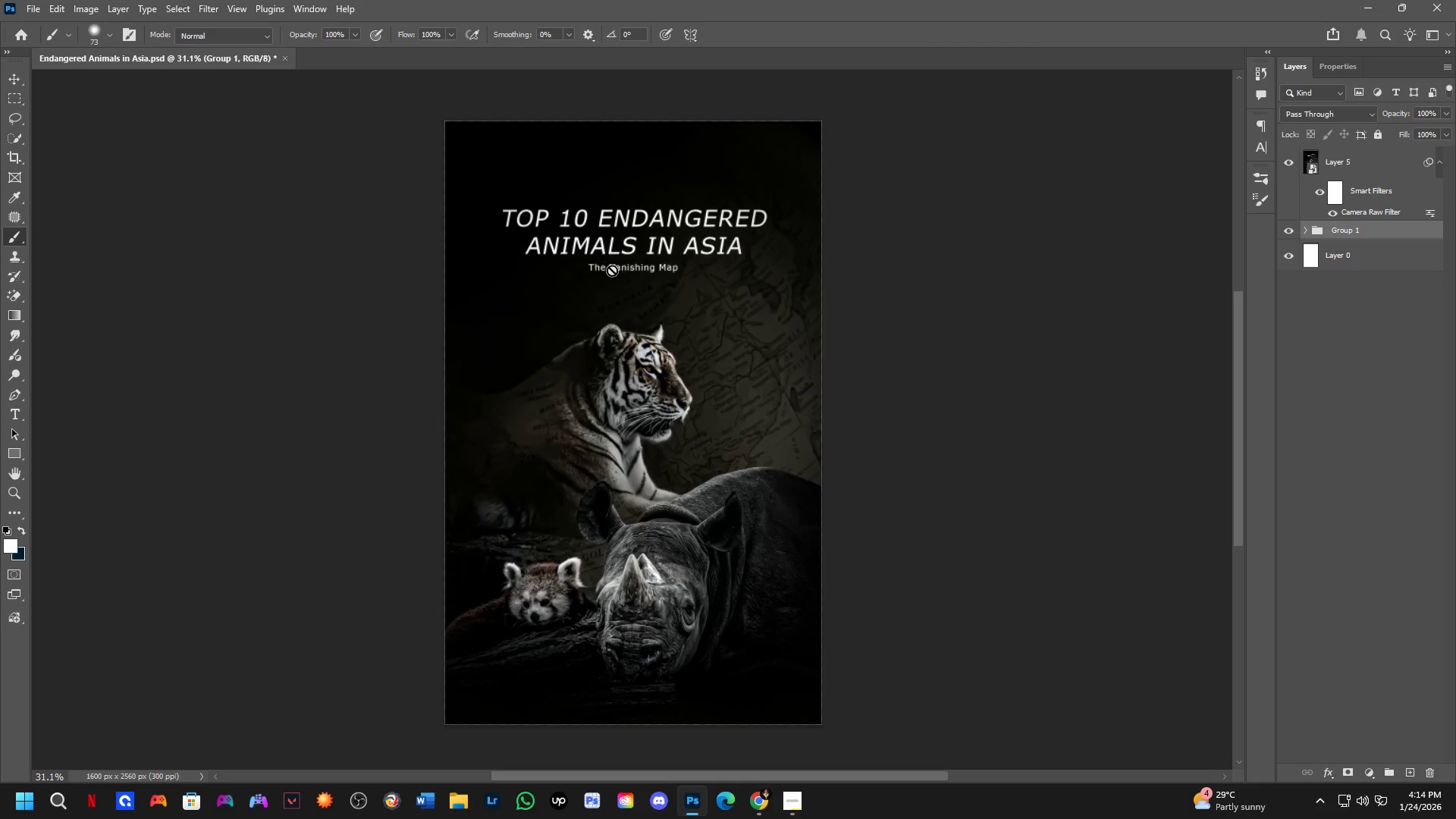 
hold_key(key=ShiftLeft, duration=0.53)
 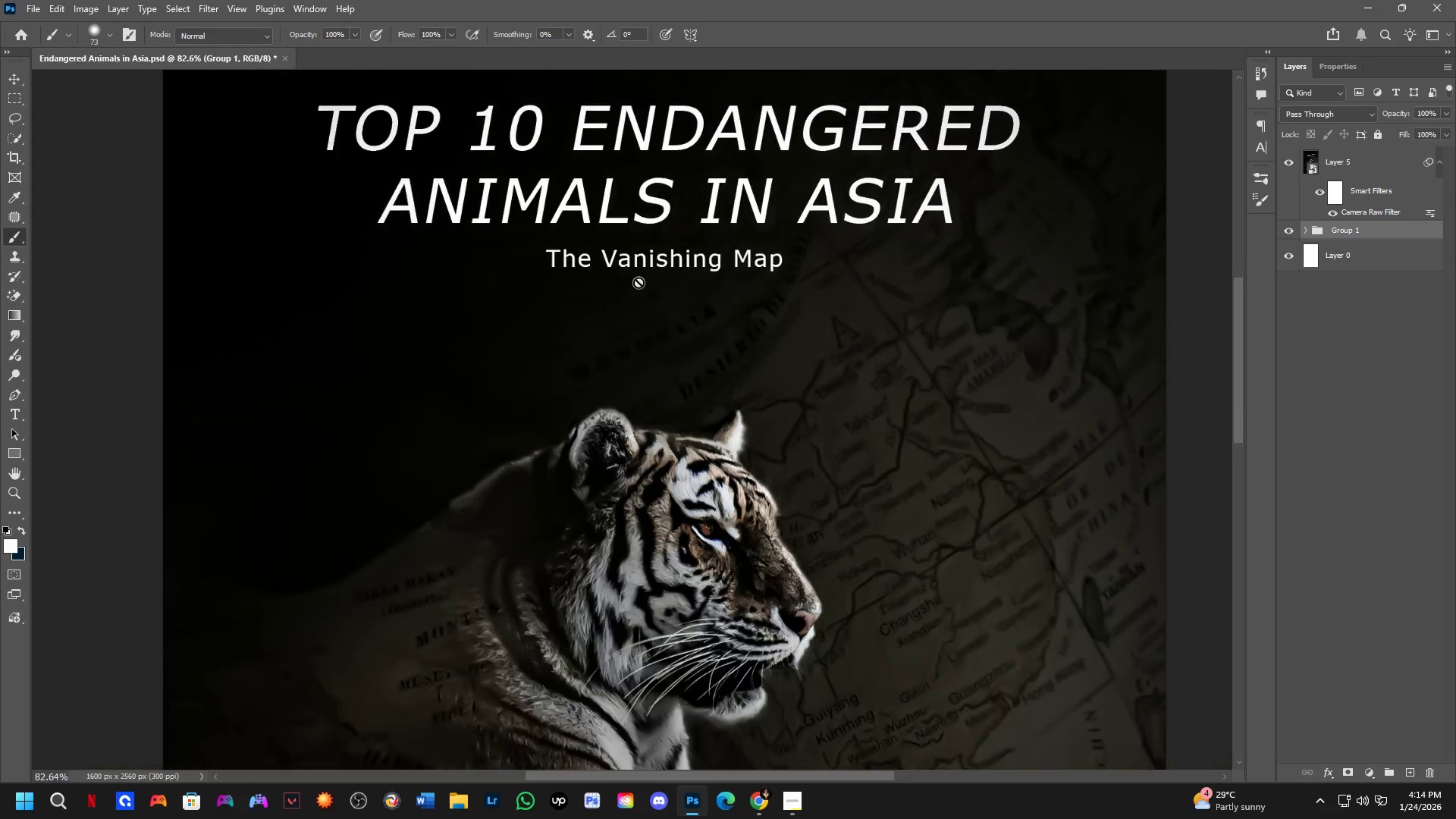 
key(Shift+ShiftLeft)
 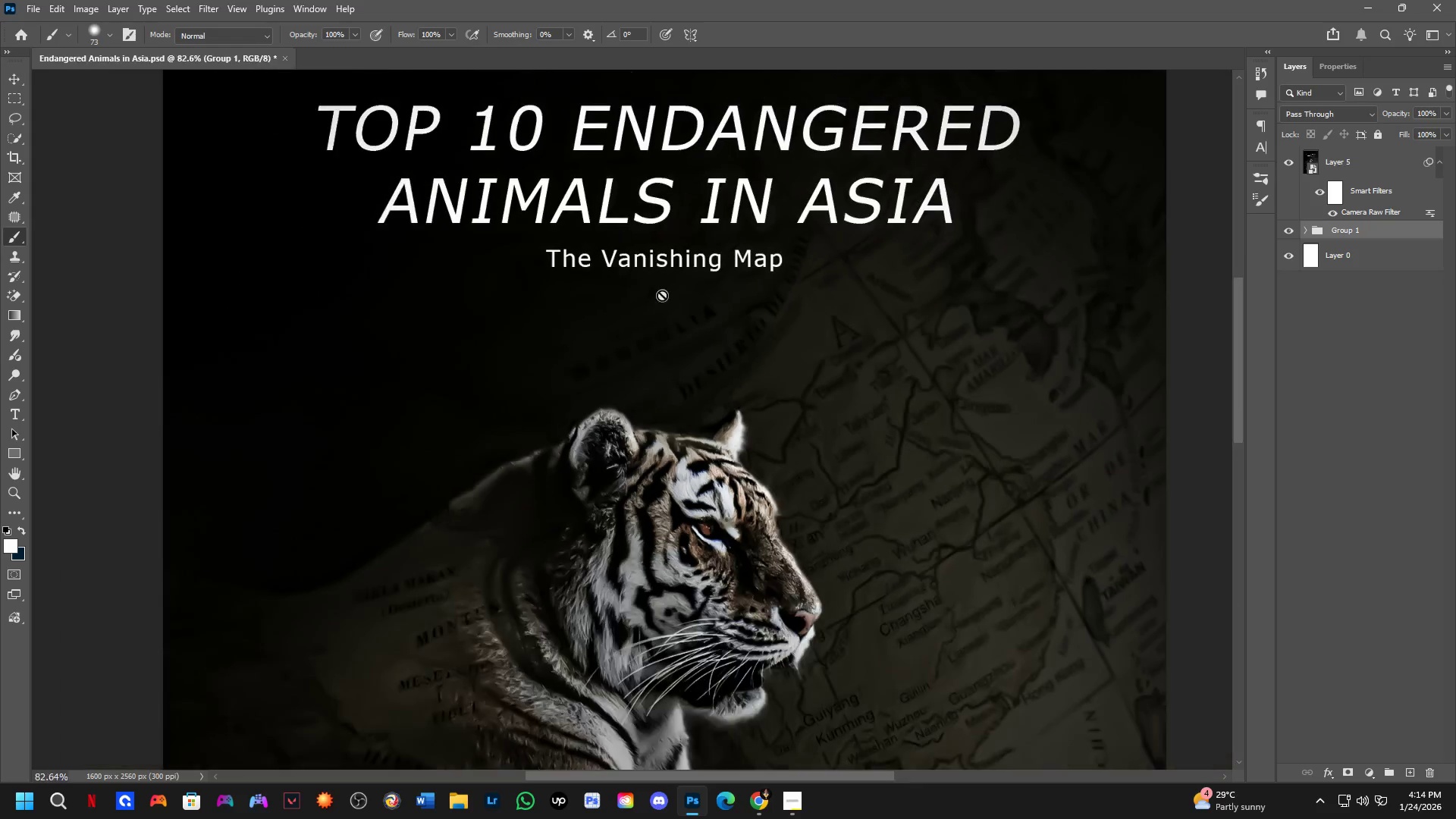 
hold_key(key=Space, duration=0.41)
 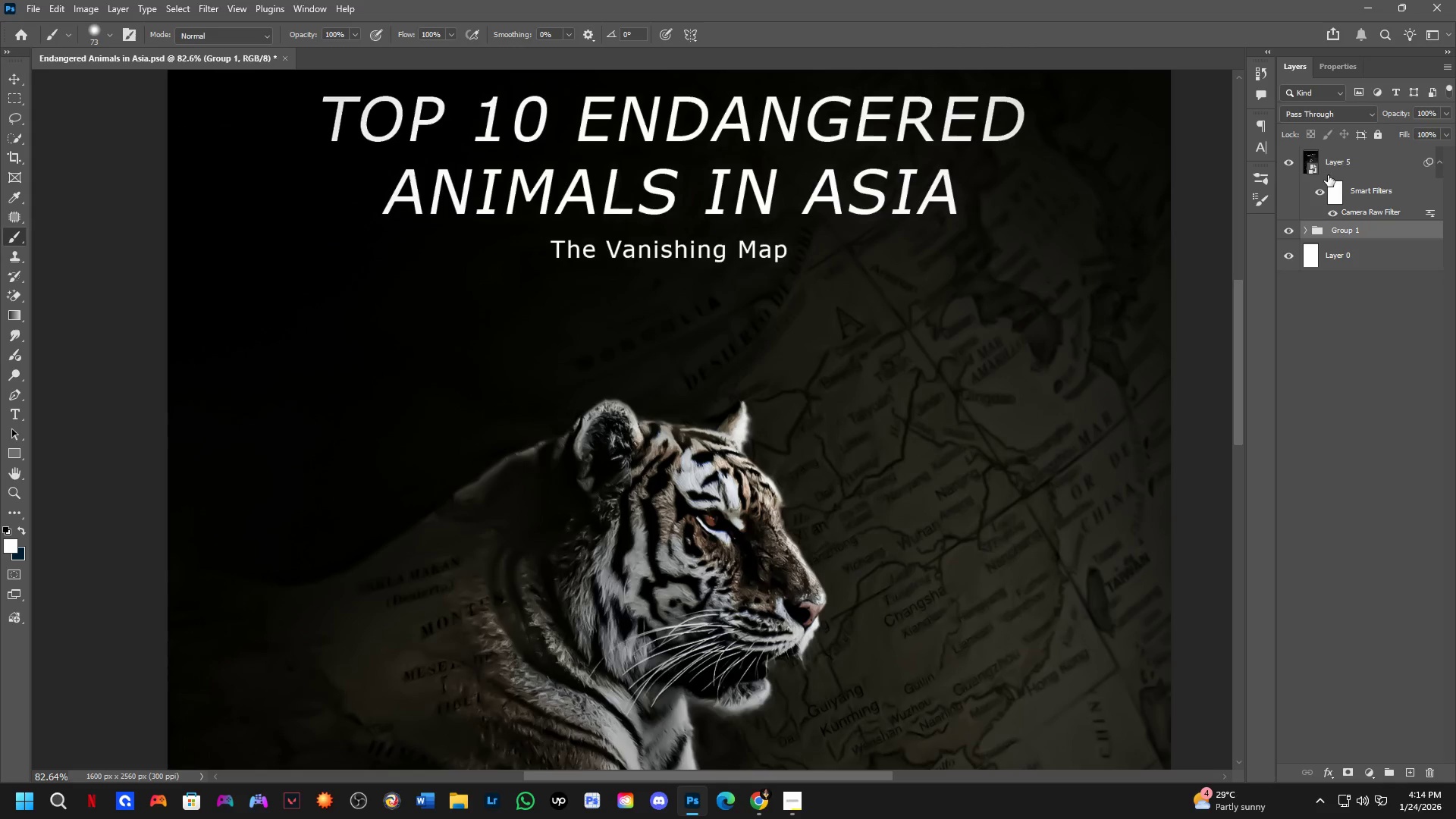 
scroll: coordinate [638, 282], scroll_direction: up, amount: 3.0
 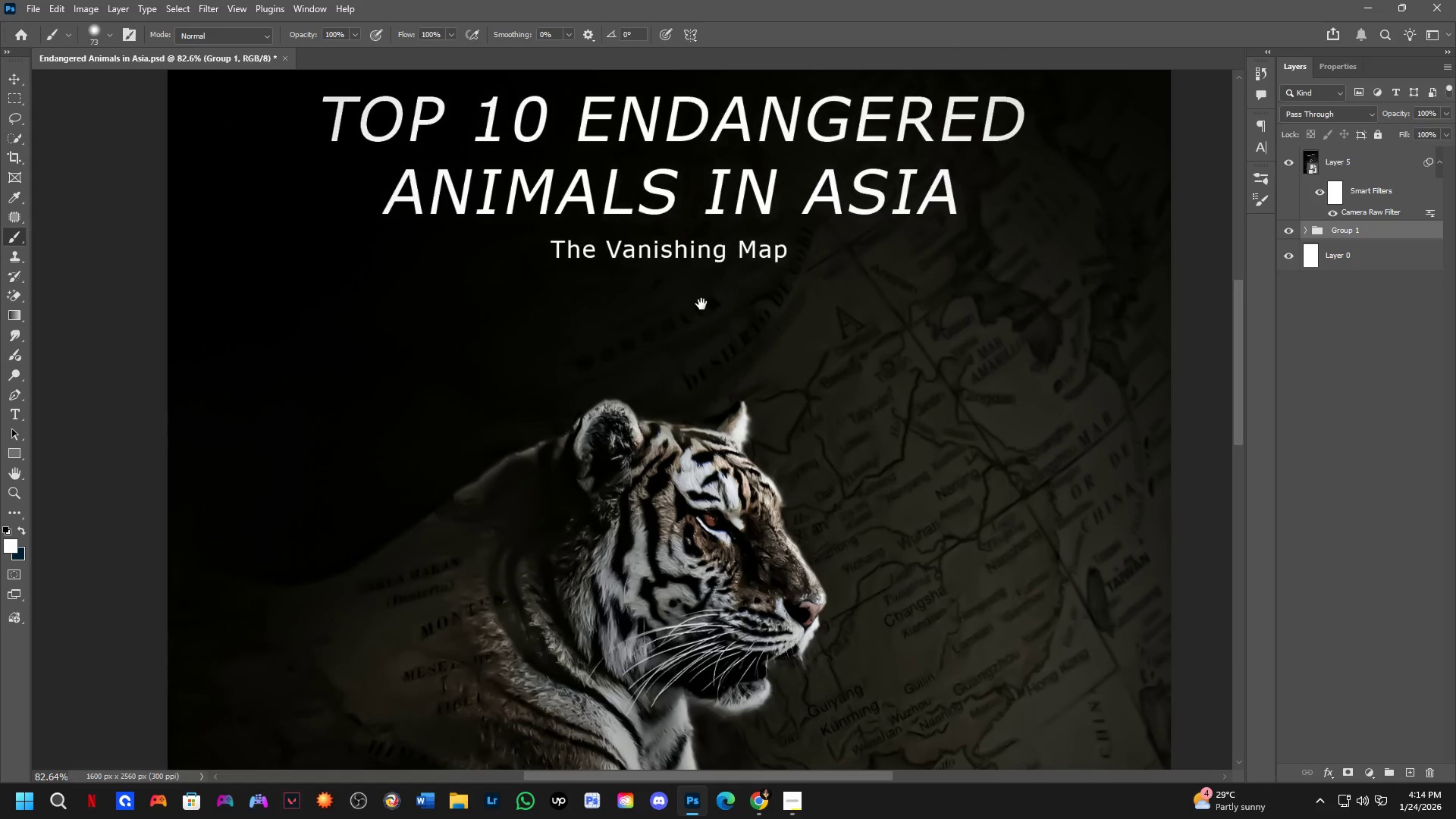 
left_click_drag(start_coordinate=[697, 313], to_coordinate=[701, 304])
 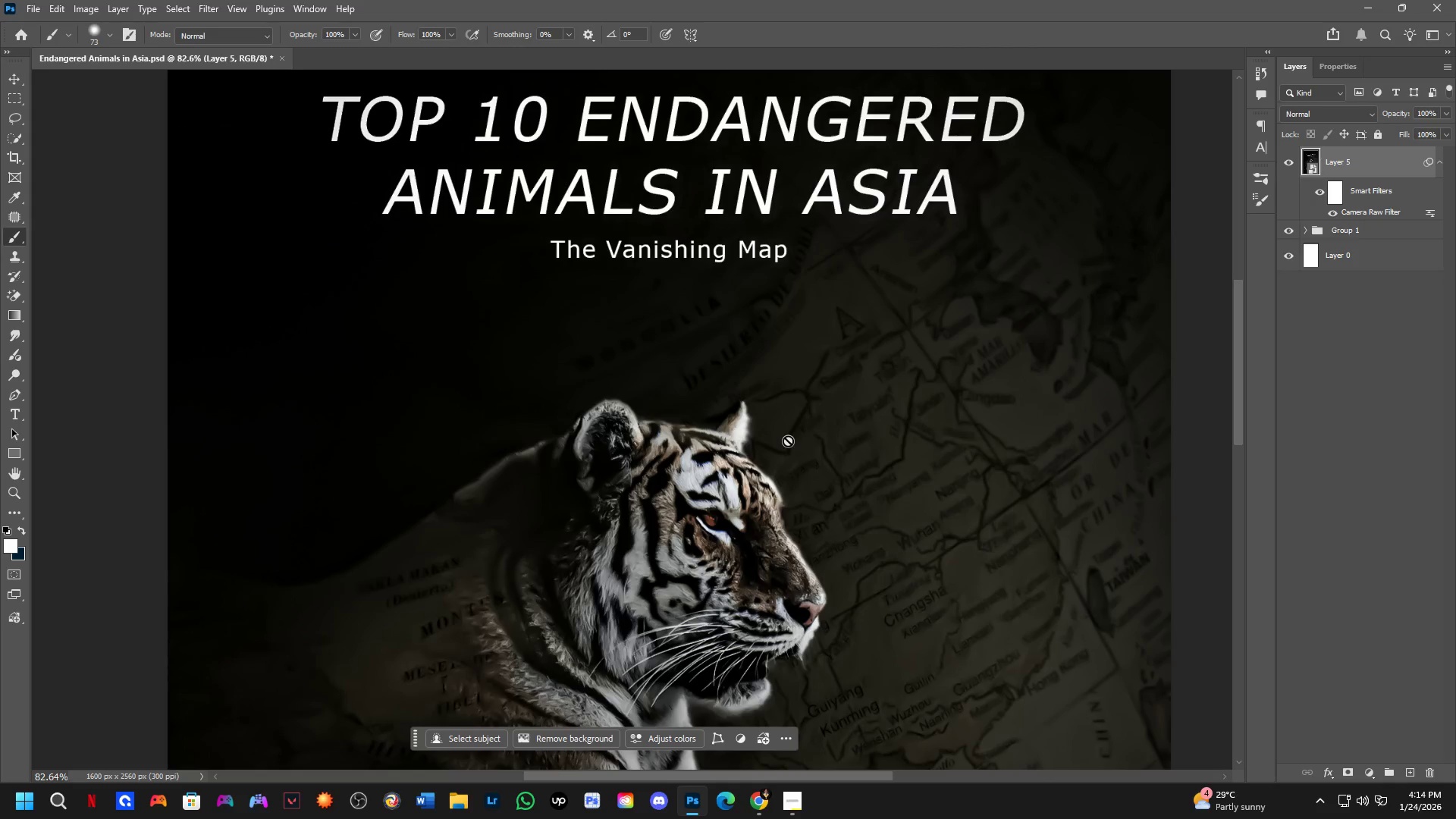 
scroll: coordinate [774, 425], scroll_direction: down, amount: 4.0
 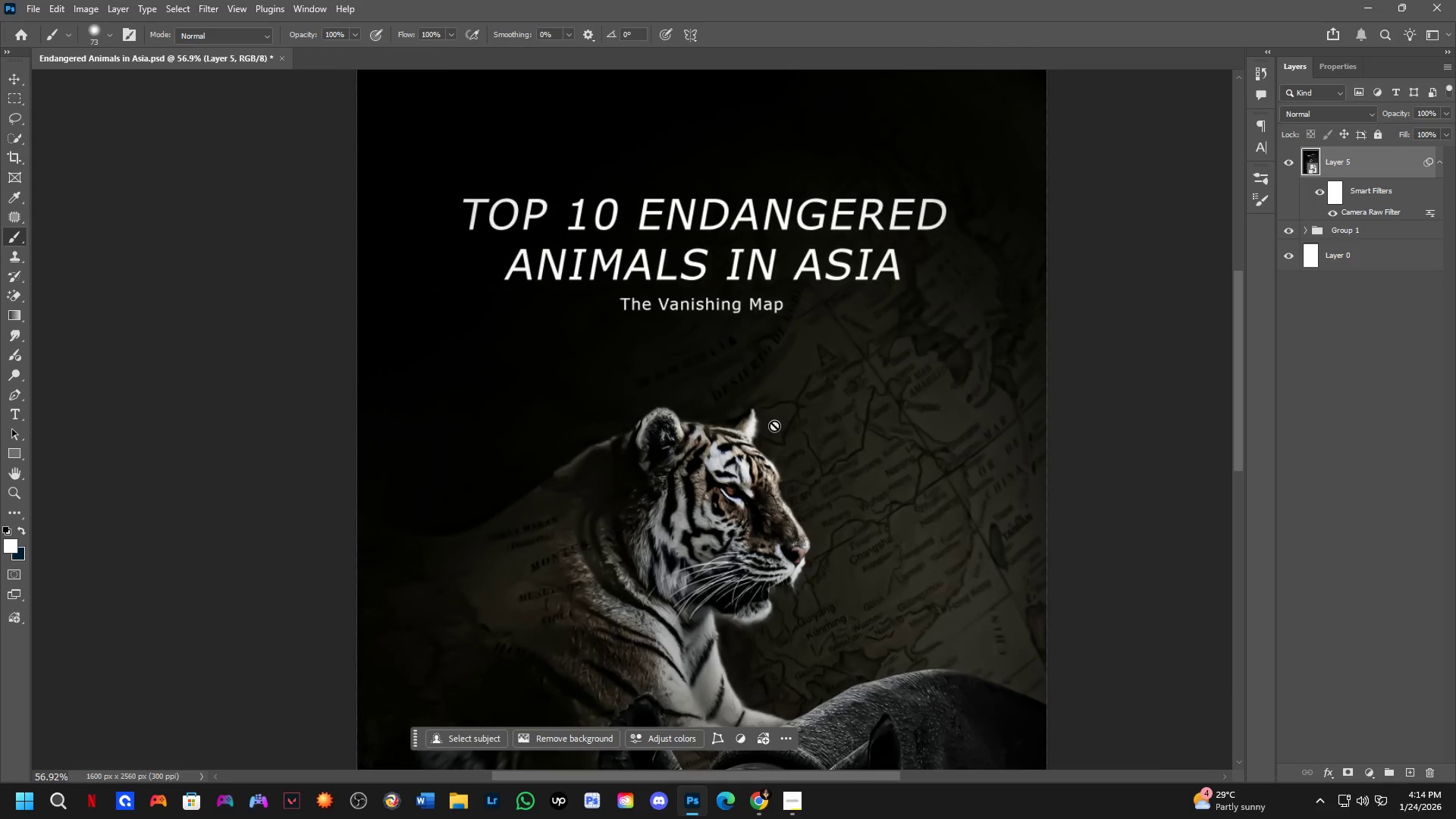 
key(Control+J)
 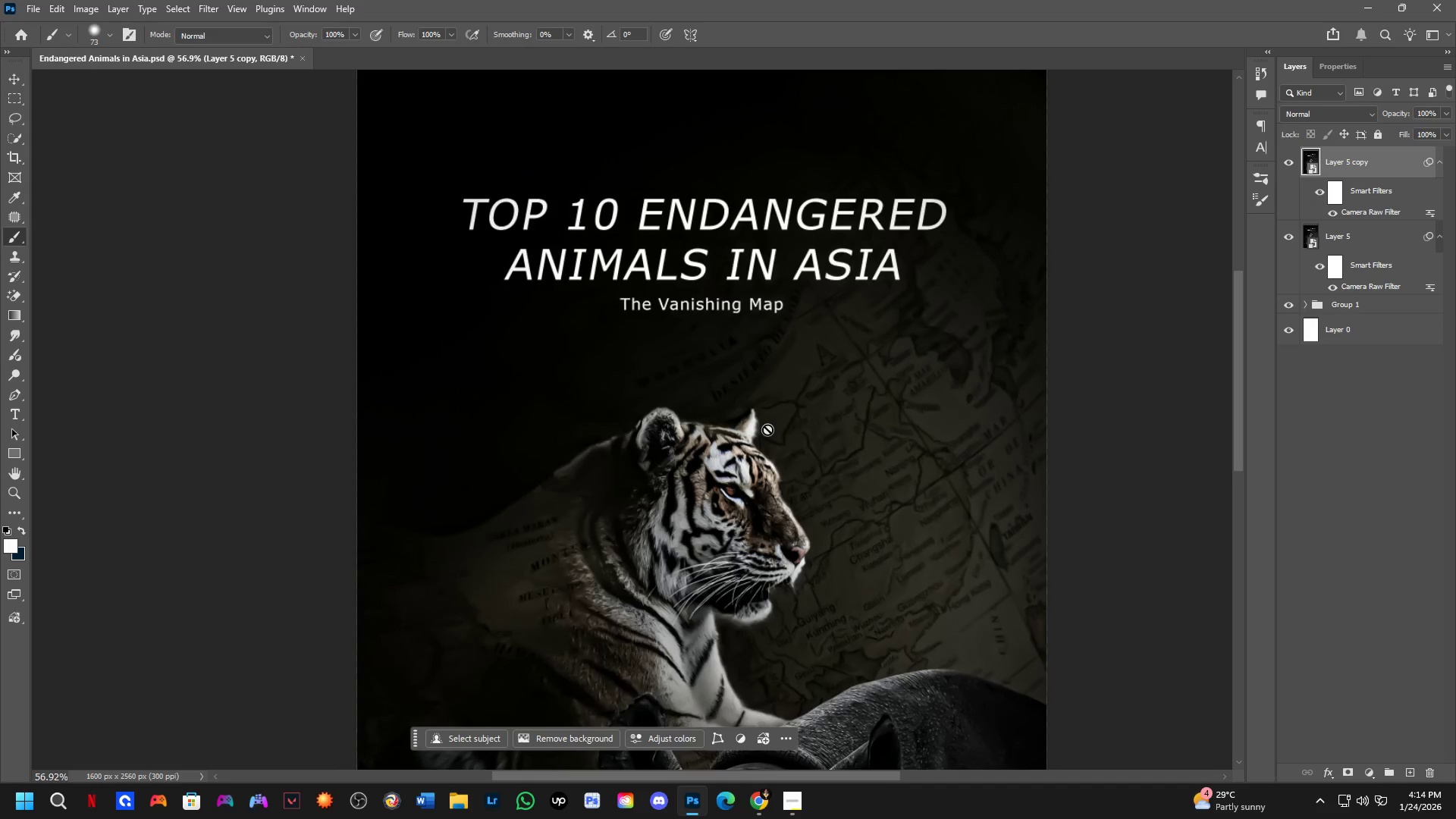 
left_click([767, 429])
 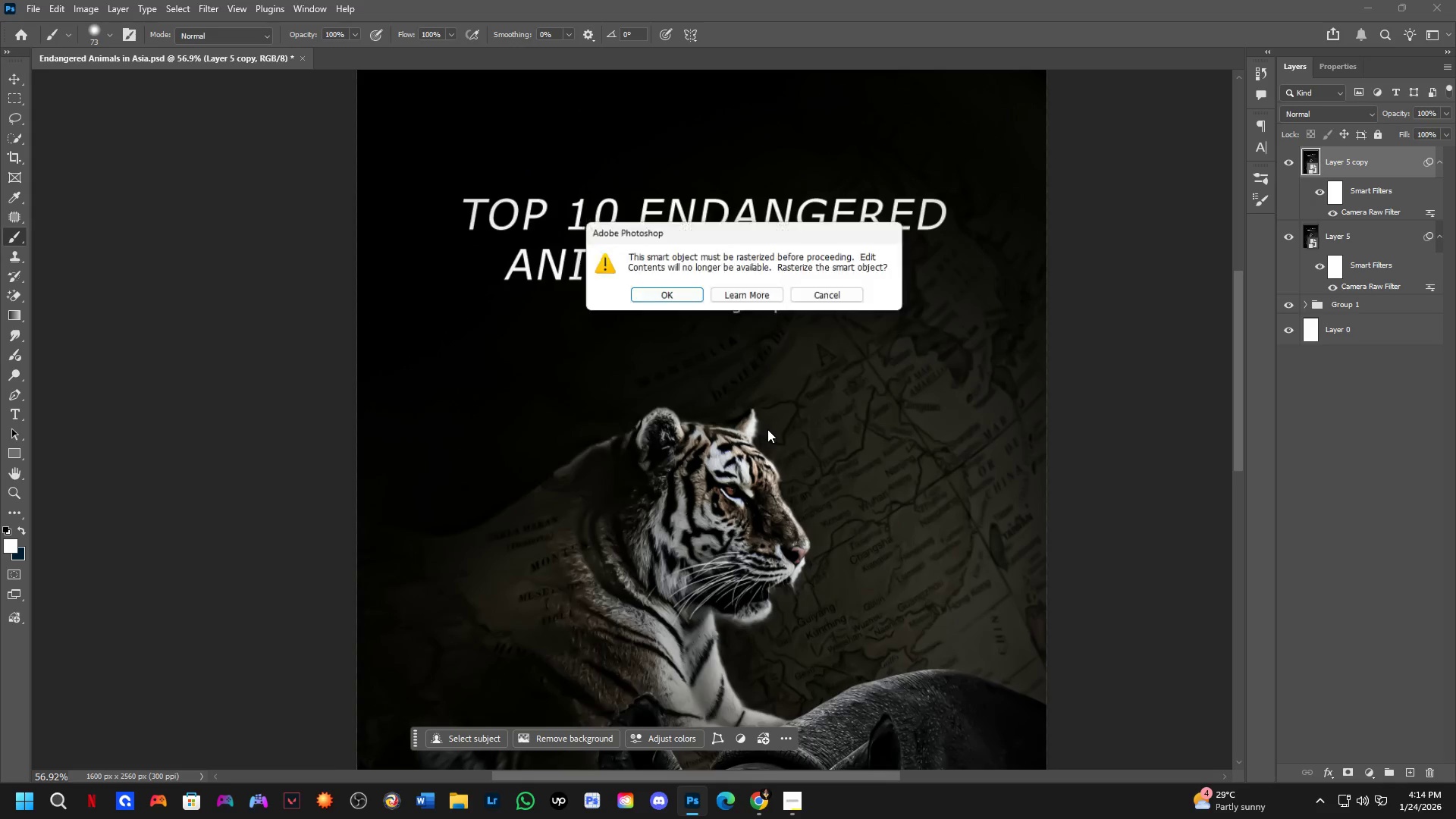 
key(Space)
 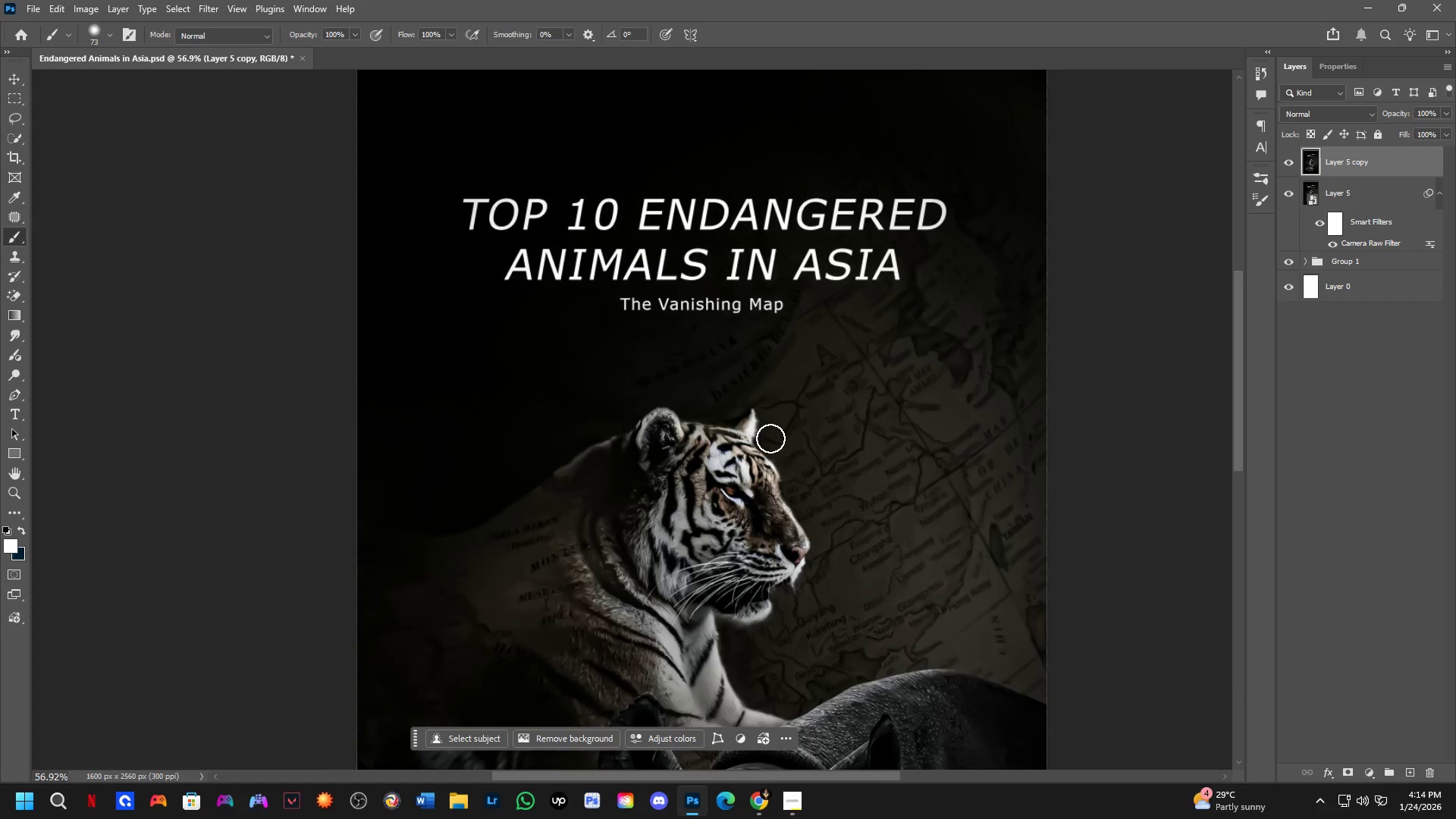 
key(Shift+ShiftLeft)
 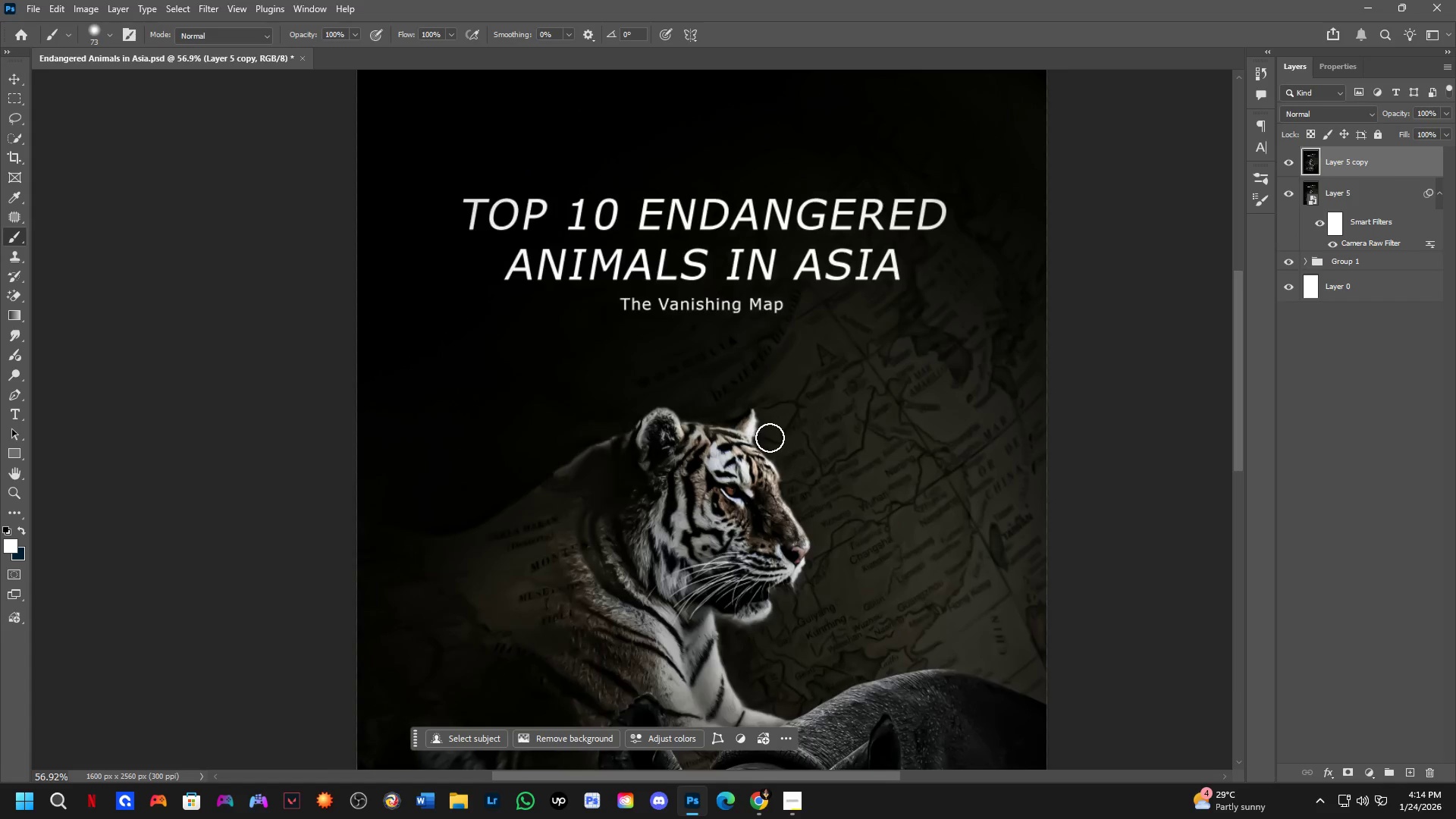 
key(Shift+ShiftLeft)
 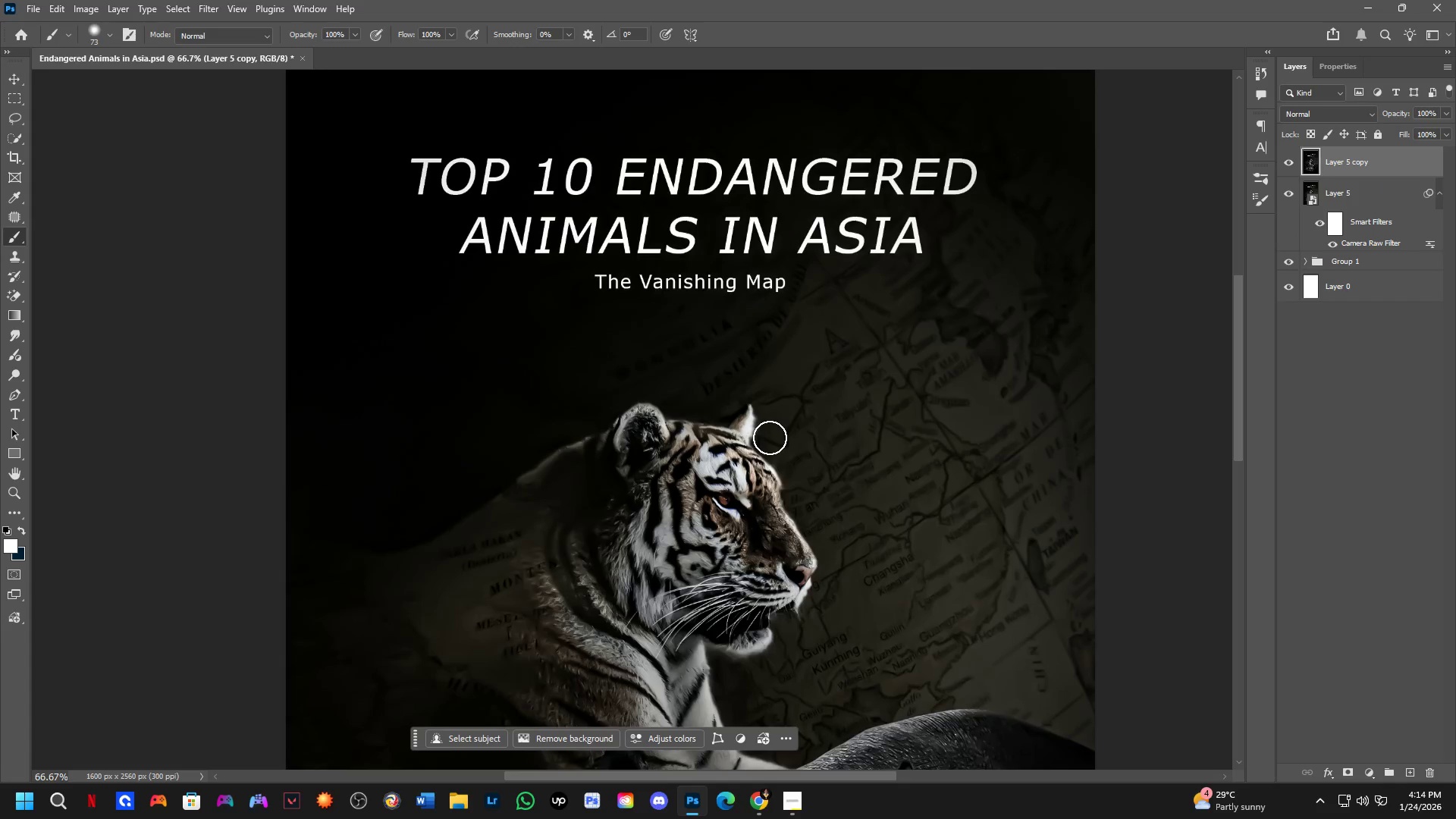 
scroll: coordinate [770, 438], scroll_direction: none, amount: 0.0
 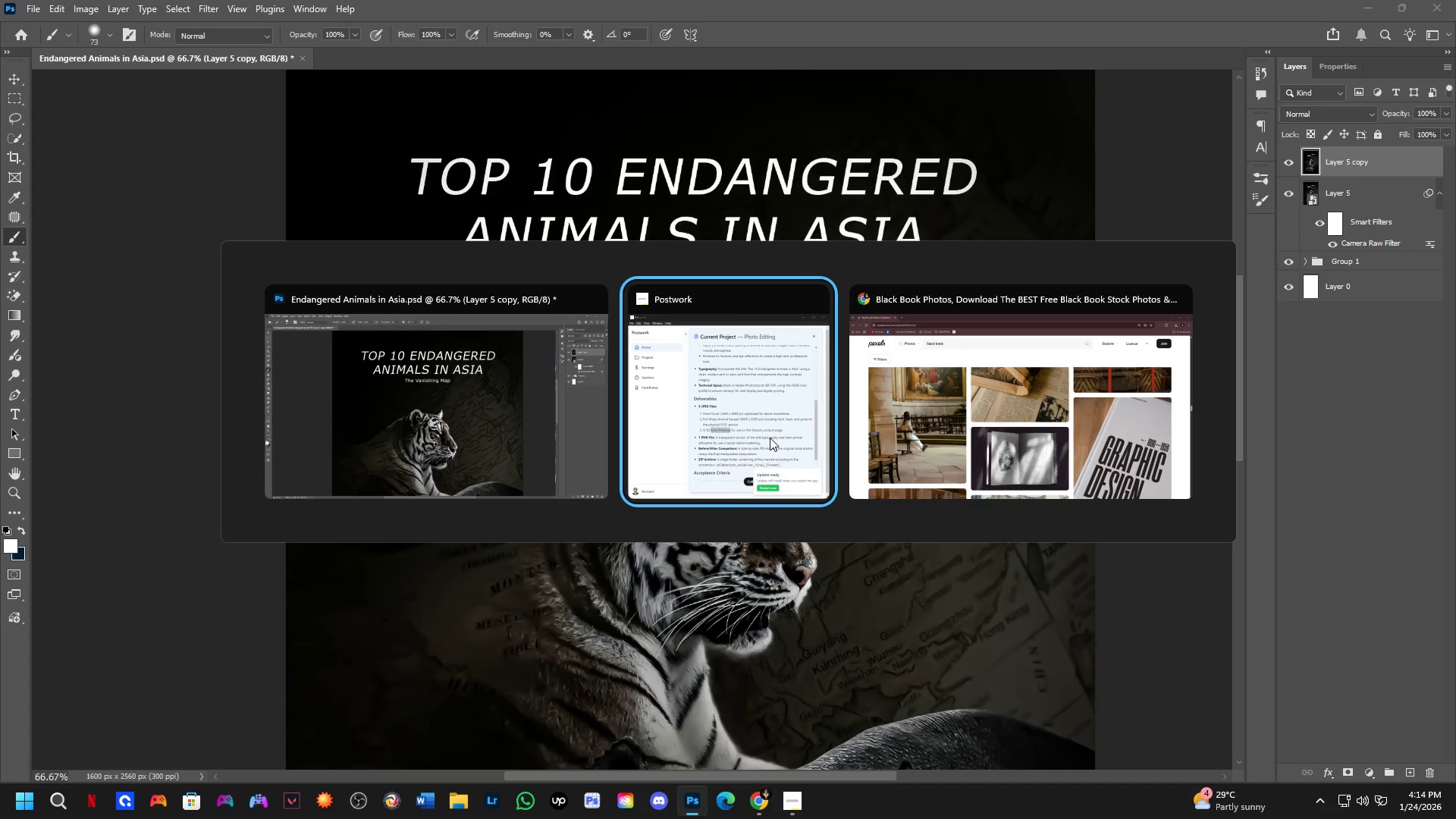 
key(Alt+Tab)